 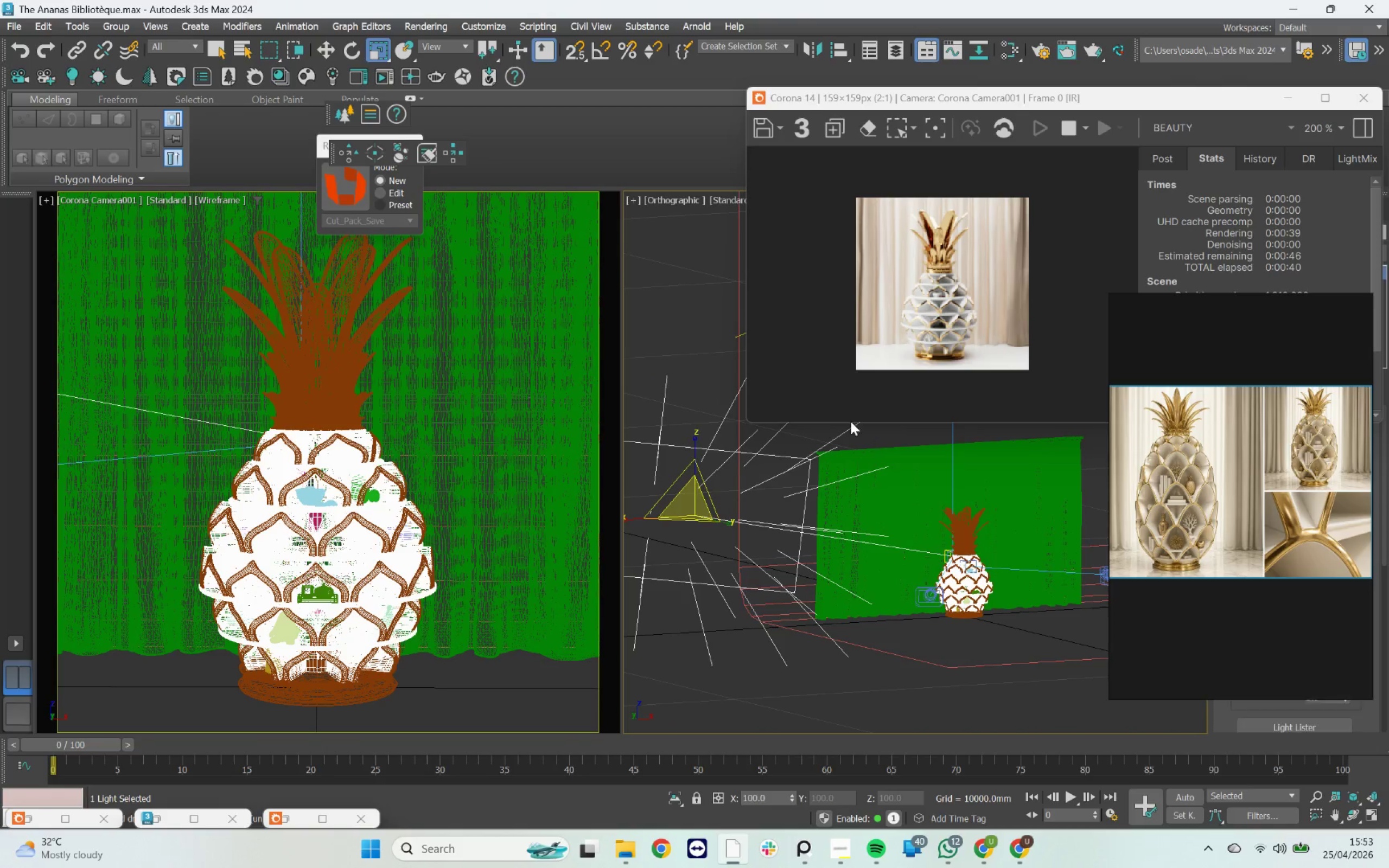 
left_click_drag(start_coordinate=[1101, 104], to_coordinate=[645, 165])
 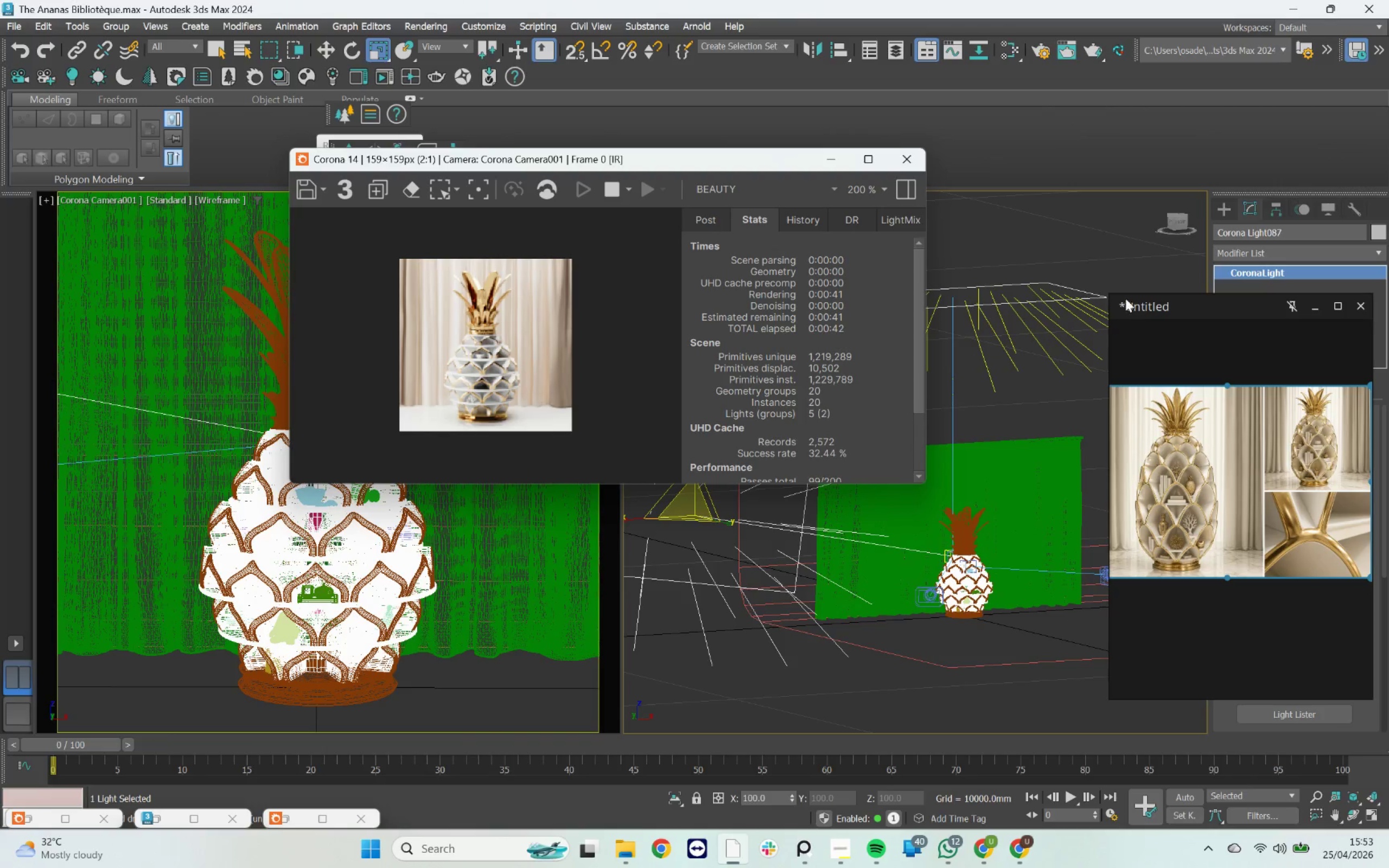 
left_click_drag(start_coordinate=[1134, 298], to_coordinate=[817, 421])
 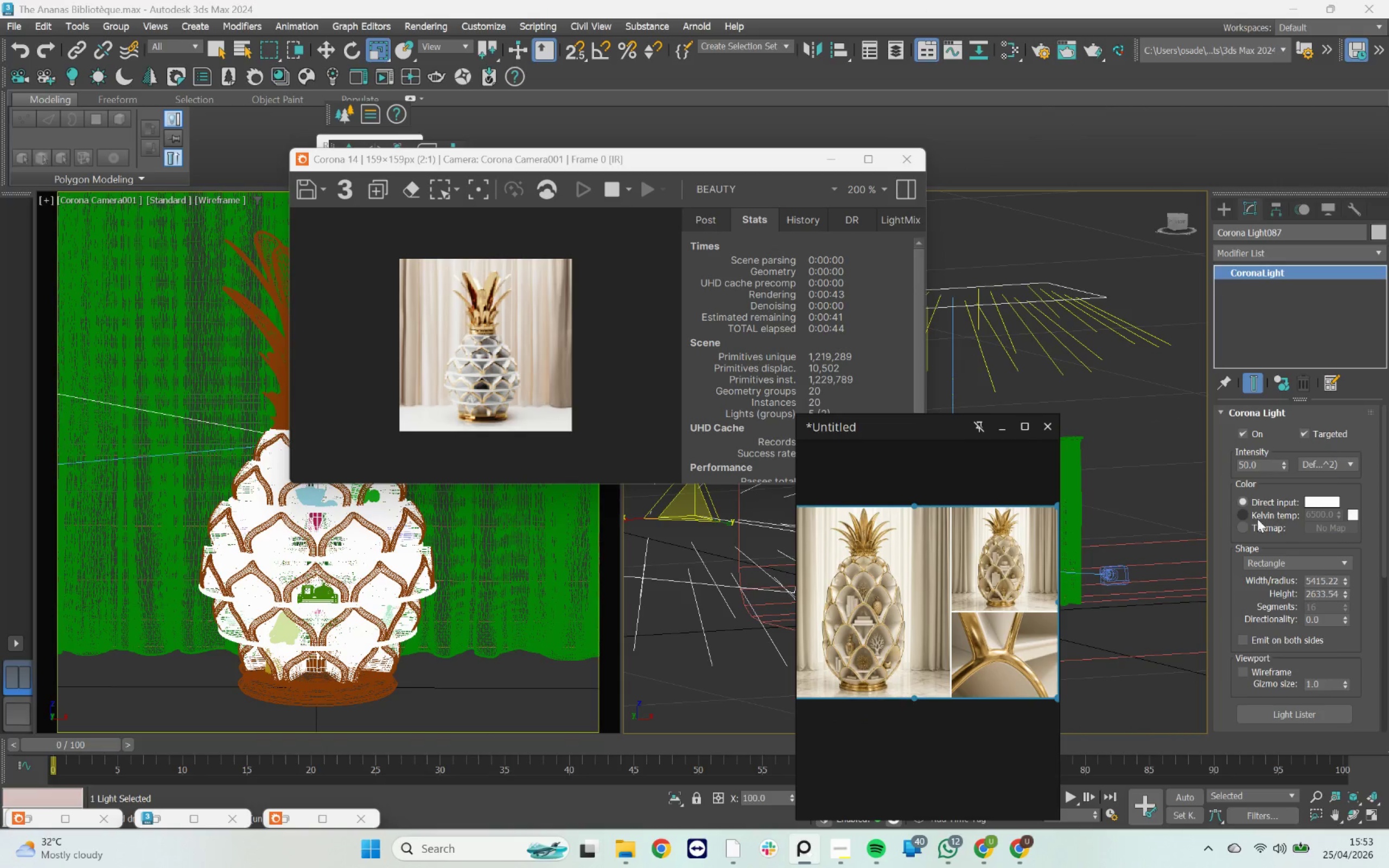 
left_click([1248, 515])
 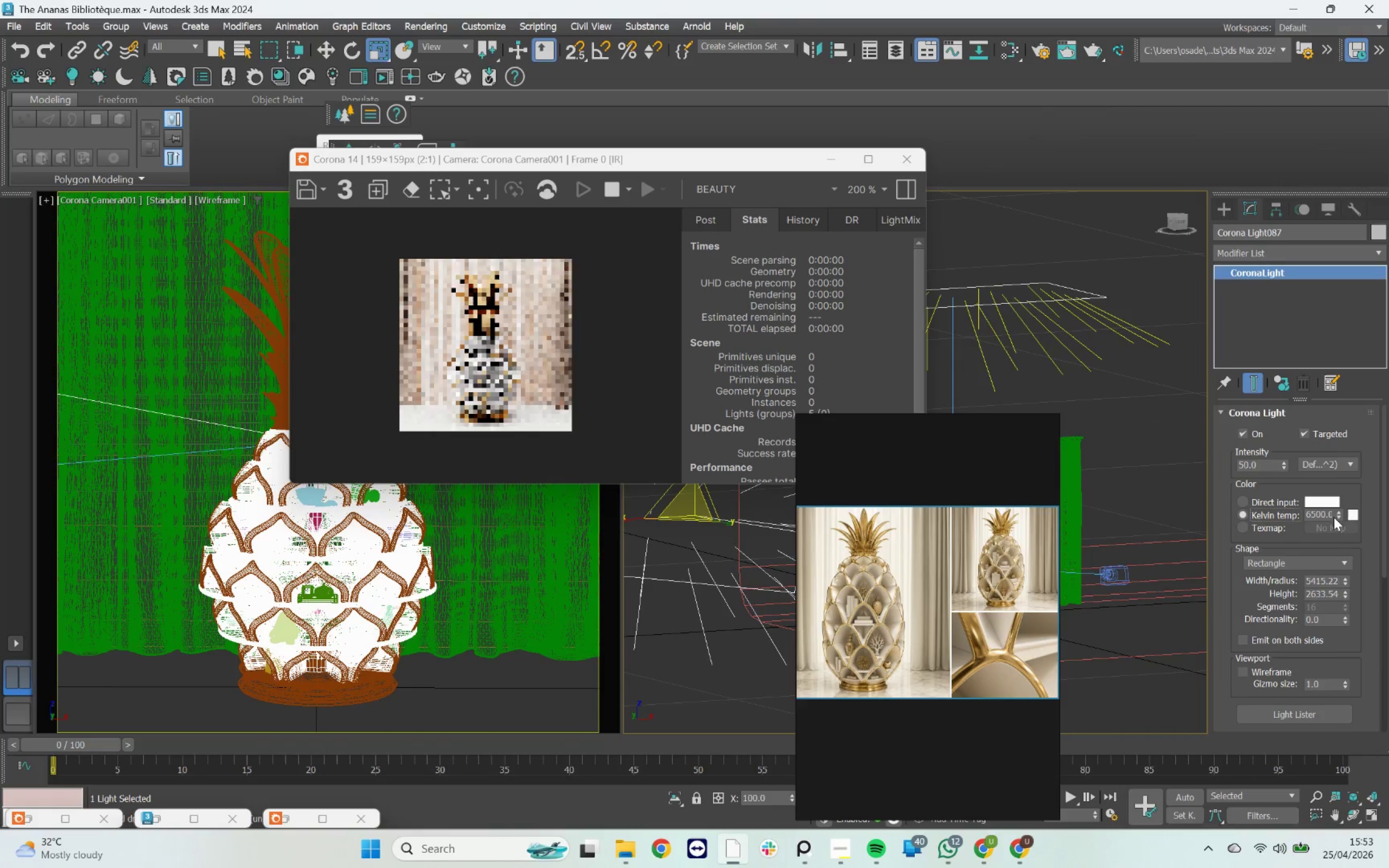 
left_click_drag(start_coordinate=[1337, 515], to_coordinate=[1347, 530])
 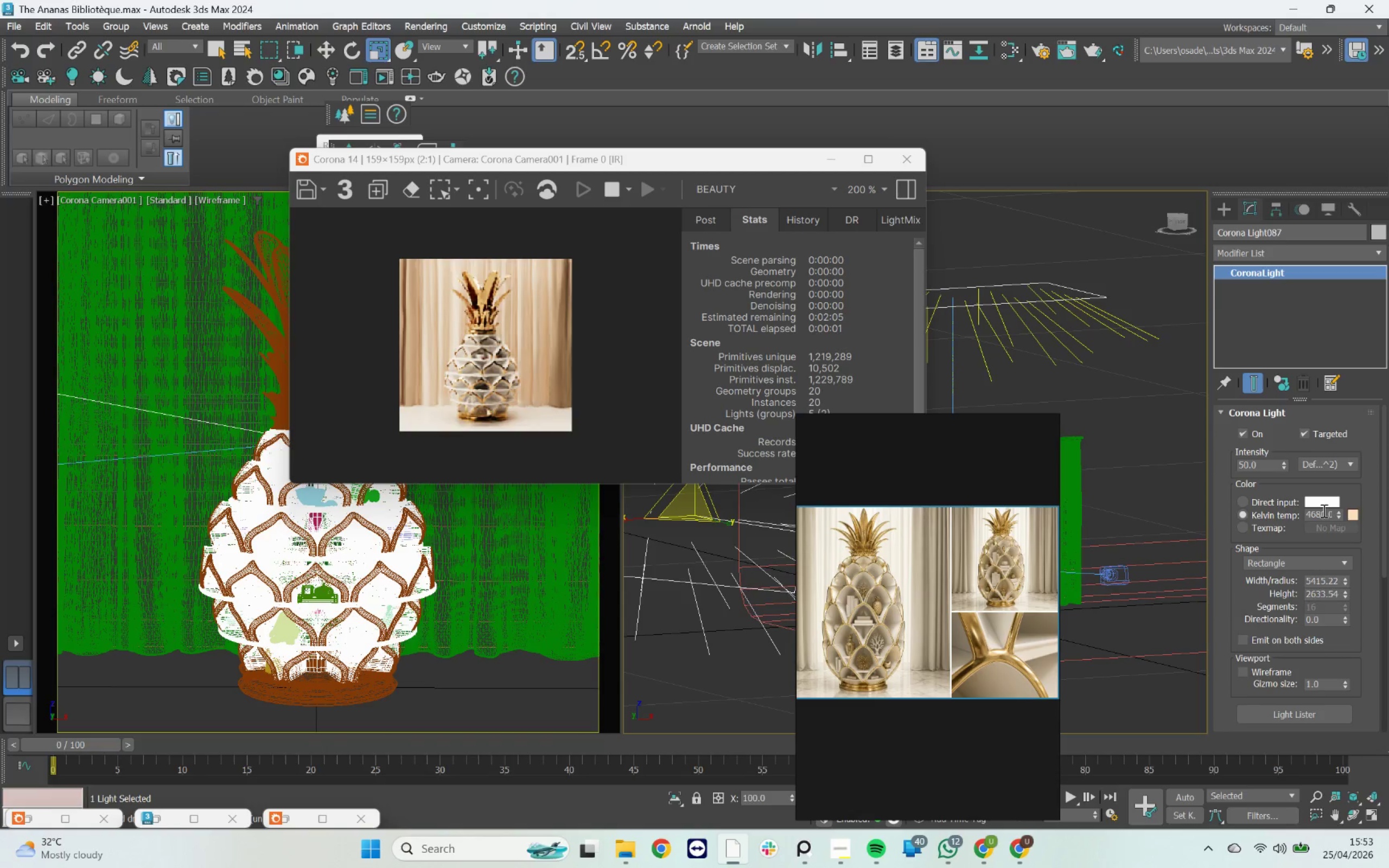 
double_click([1323, 510])
 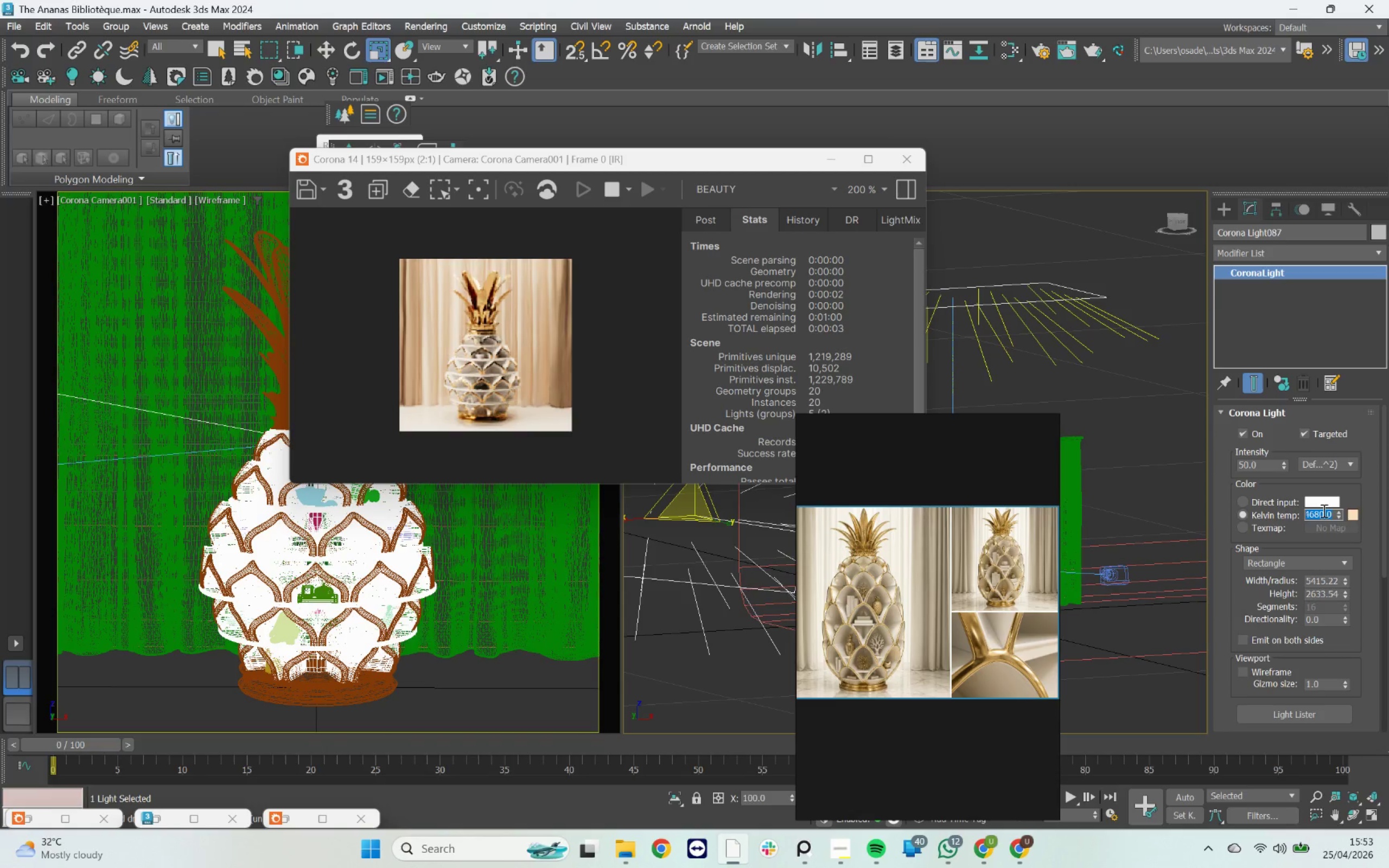 
type(5000)
 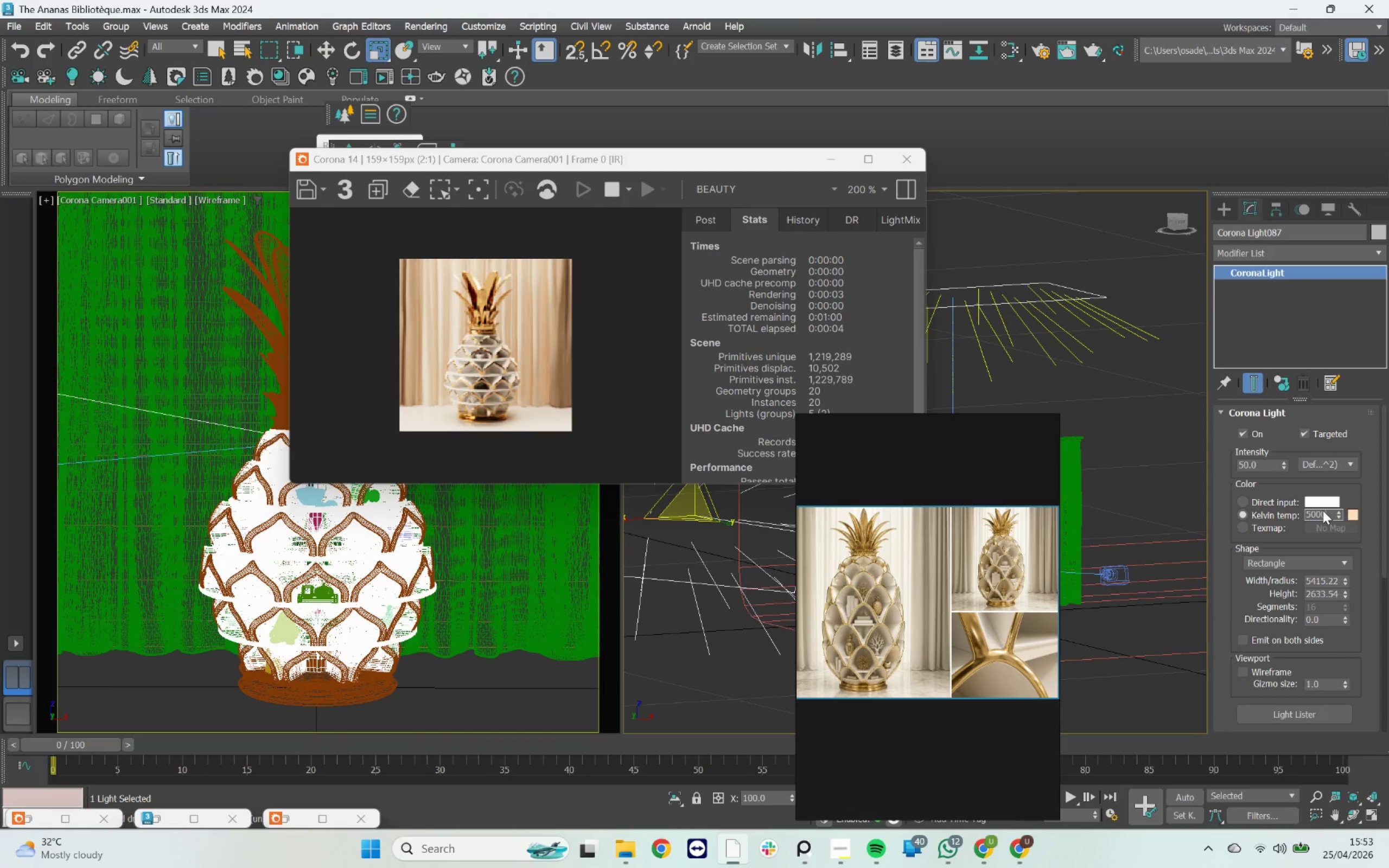 
key(Enter)
 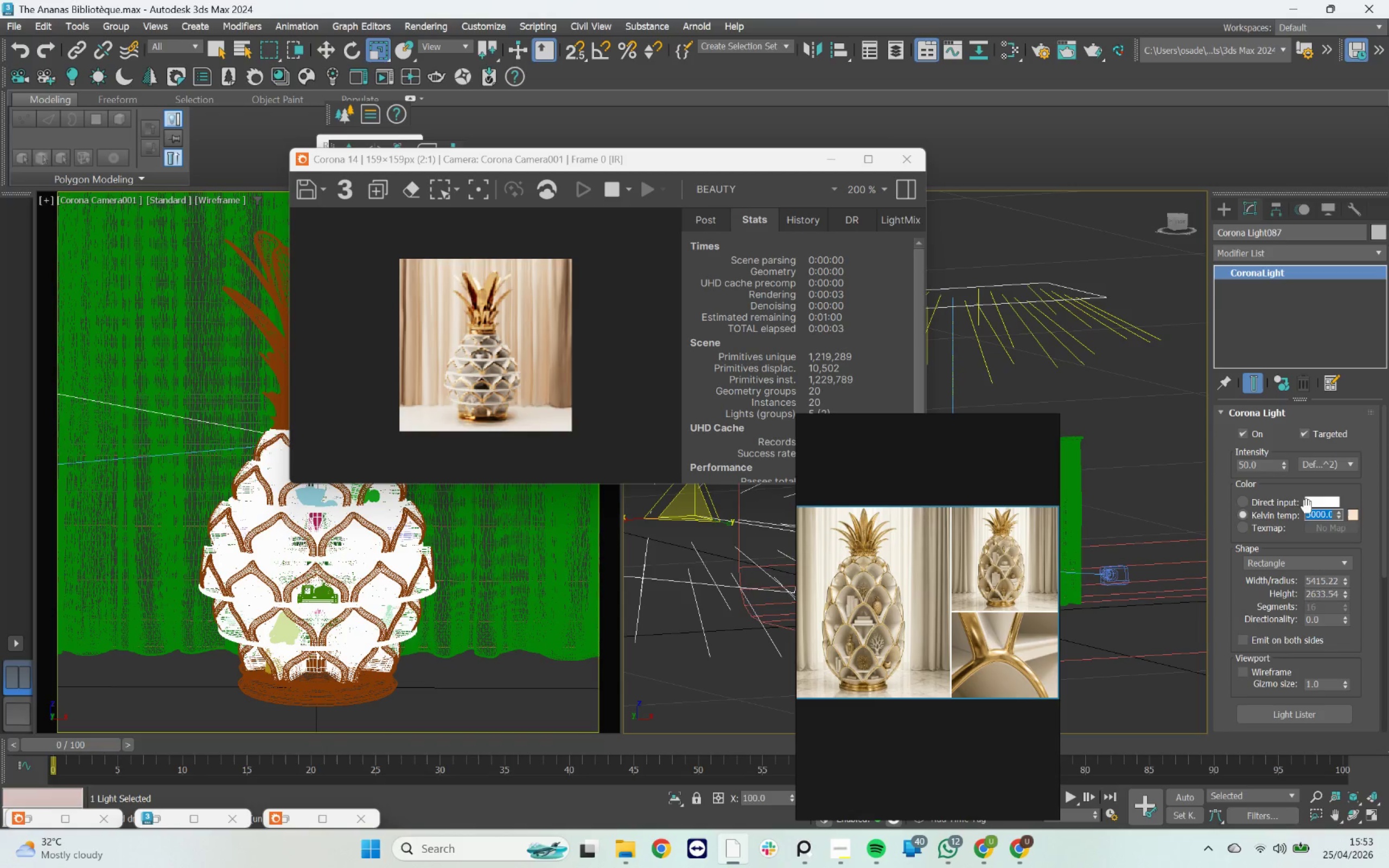 
wait(5.86)
 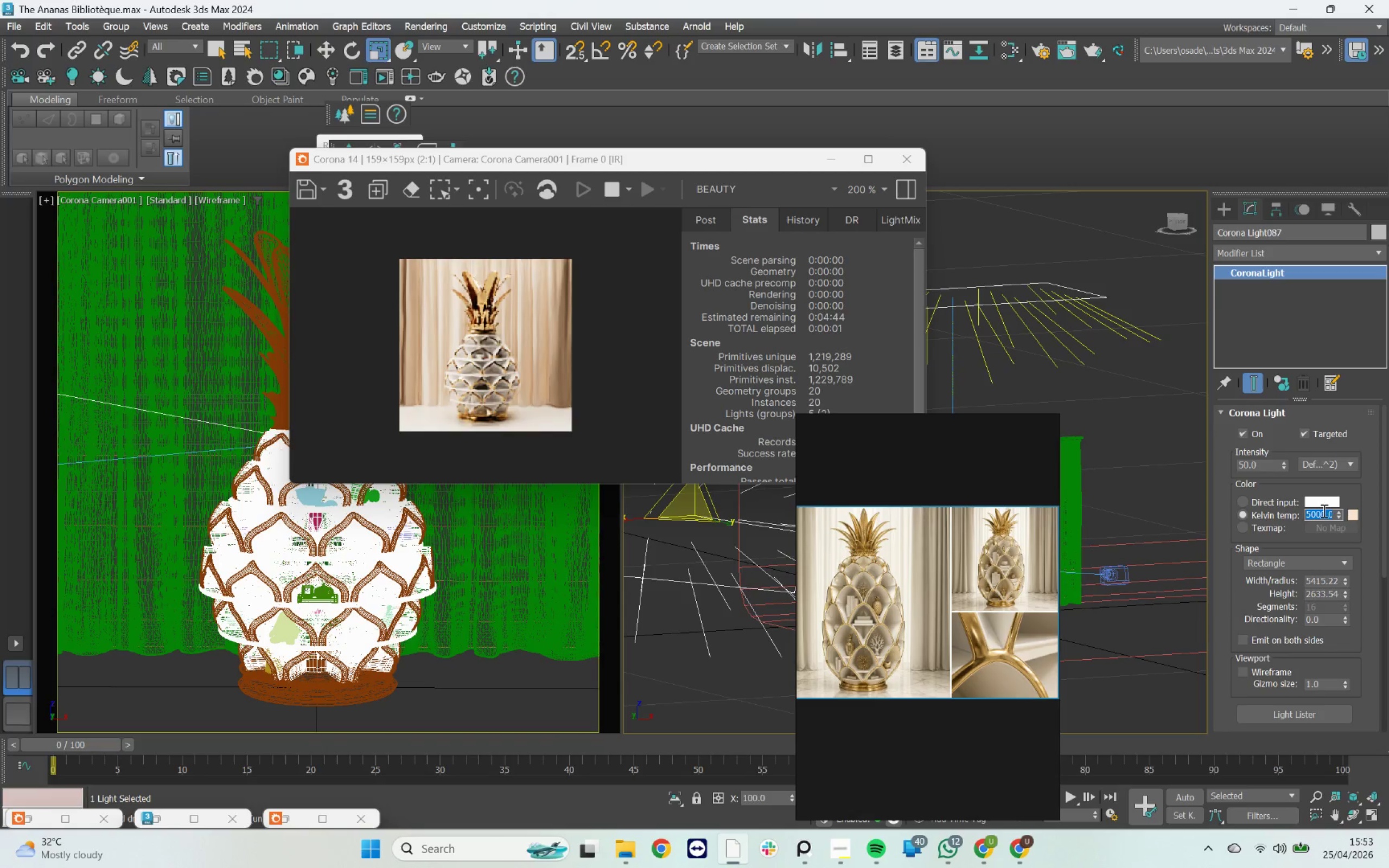 
left_click_drag(start_coordinate=[1270, 464], to_coordinate=[1182, 464])
 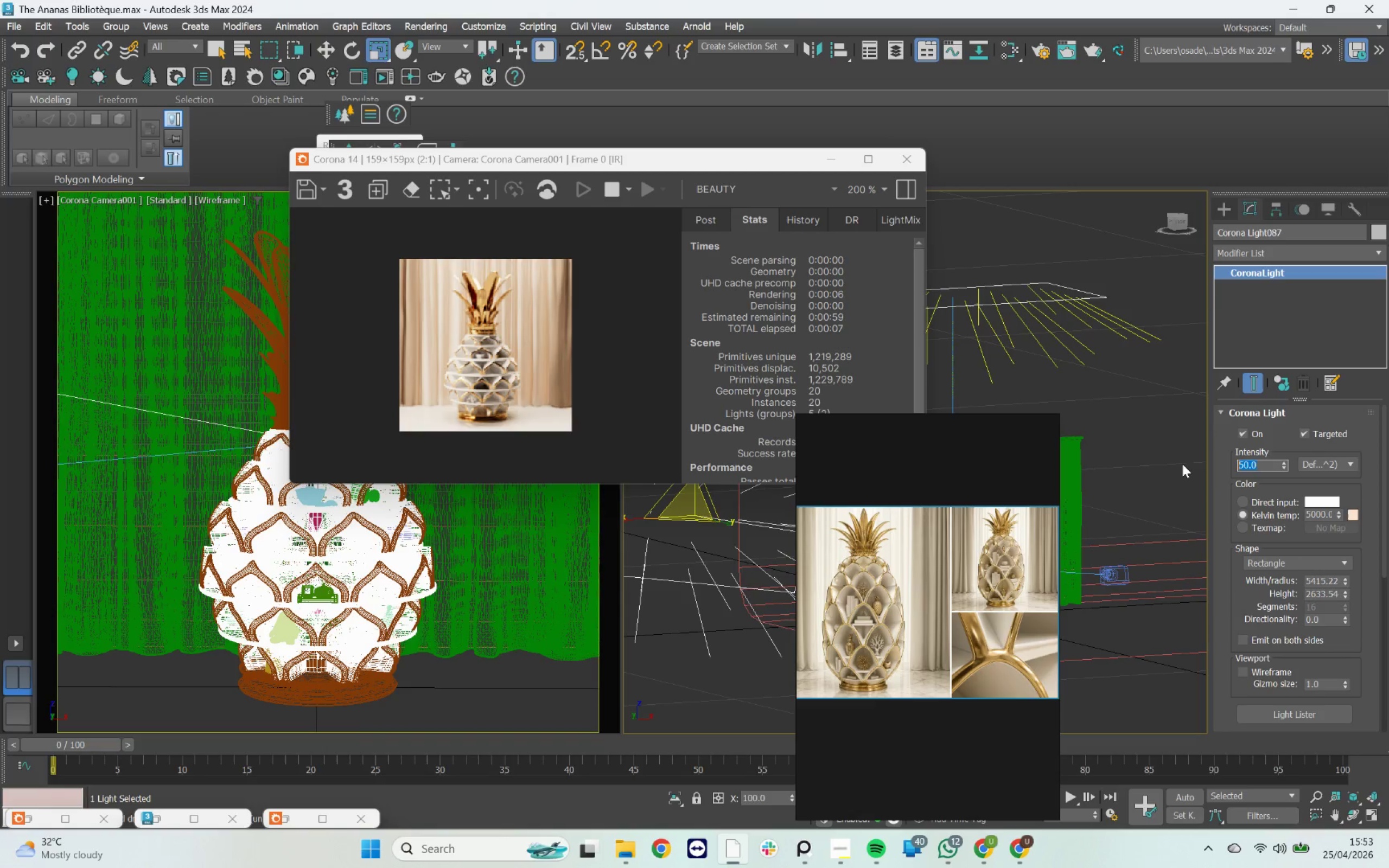 
type(40)
 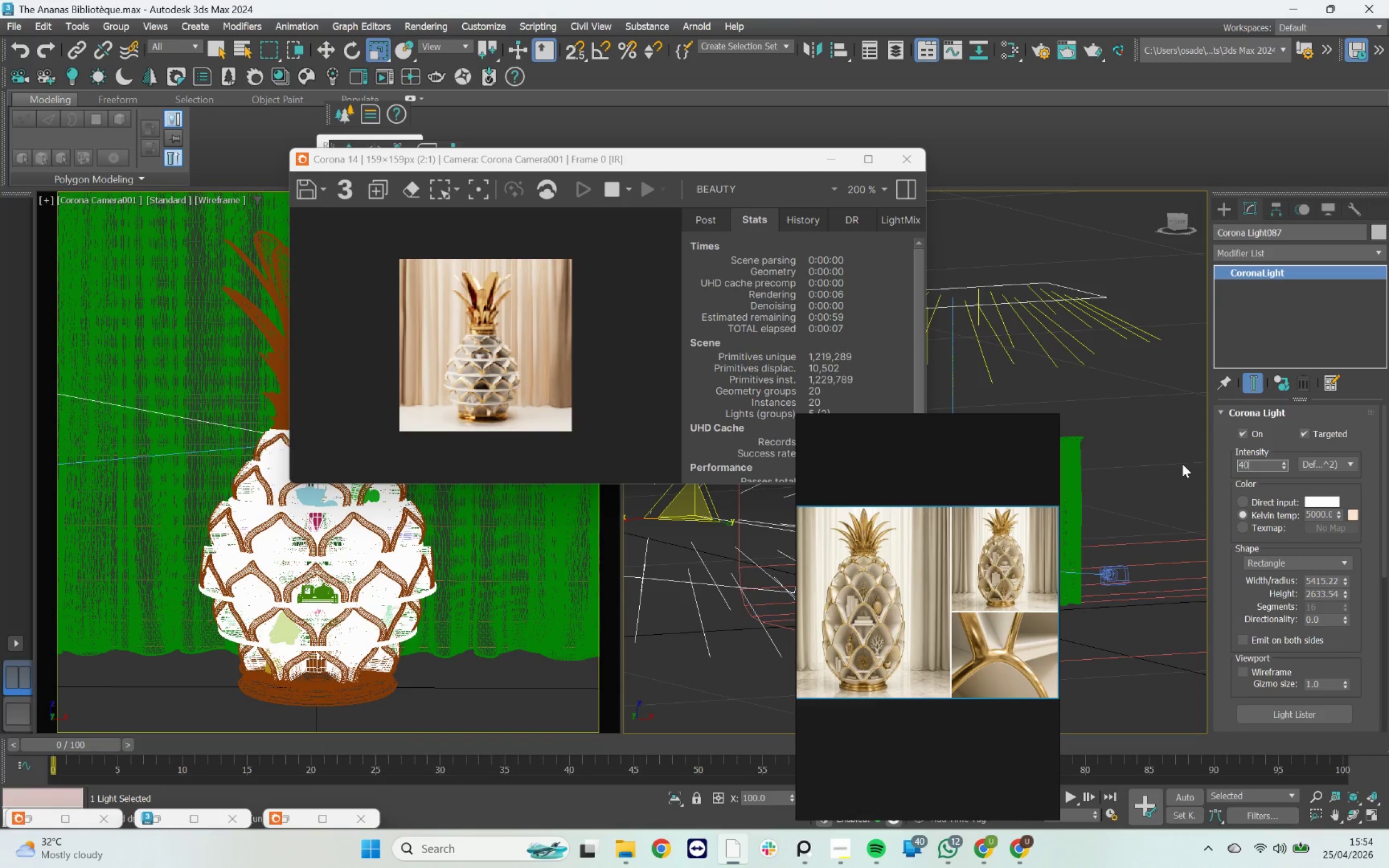 
key(Enter)
 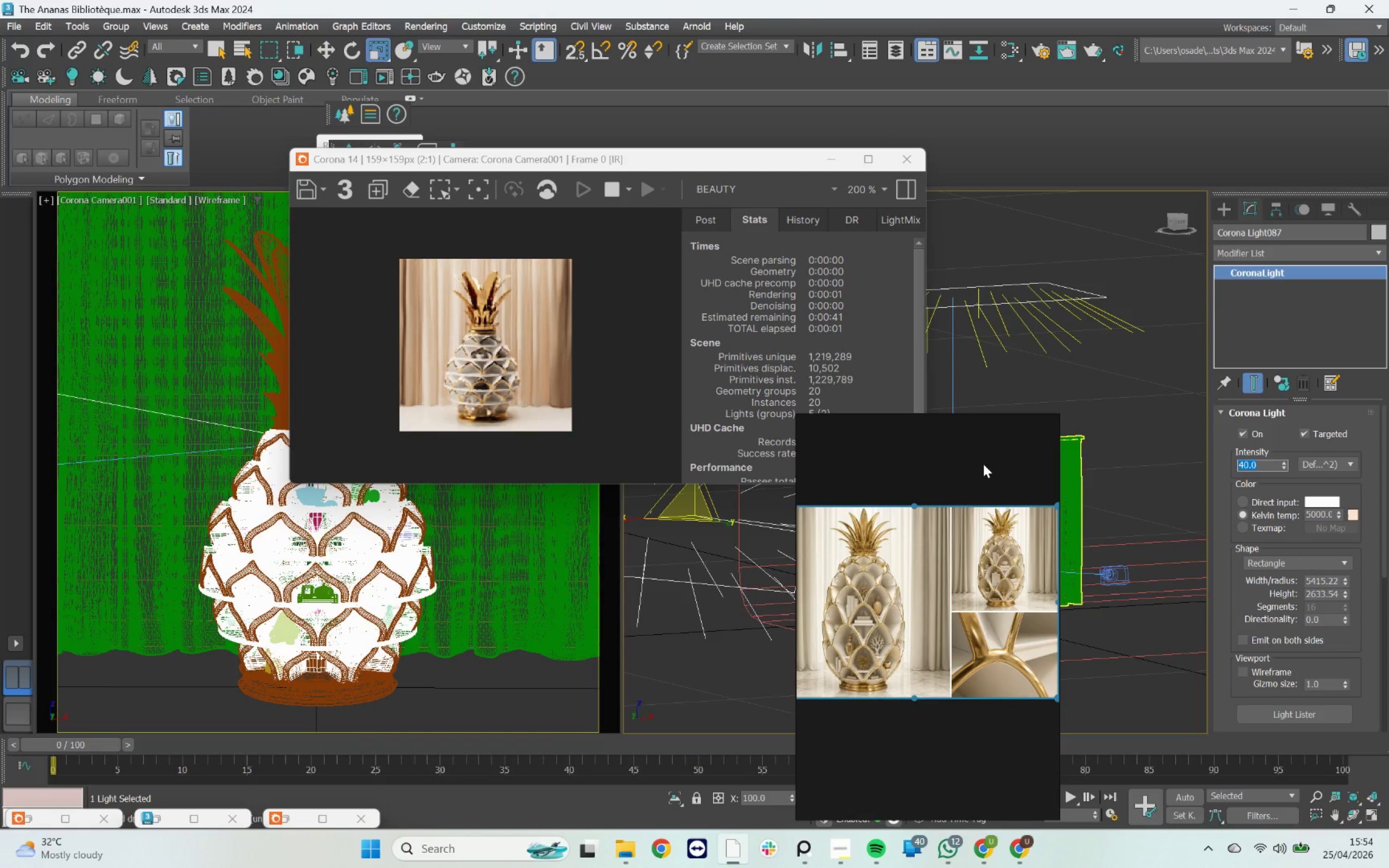 
left_click_drag(start_coordinate=[955, 428], to_coordinate=[1125, 339])
 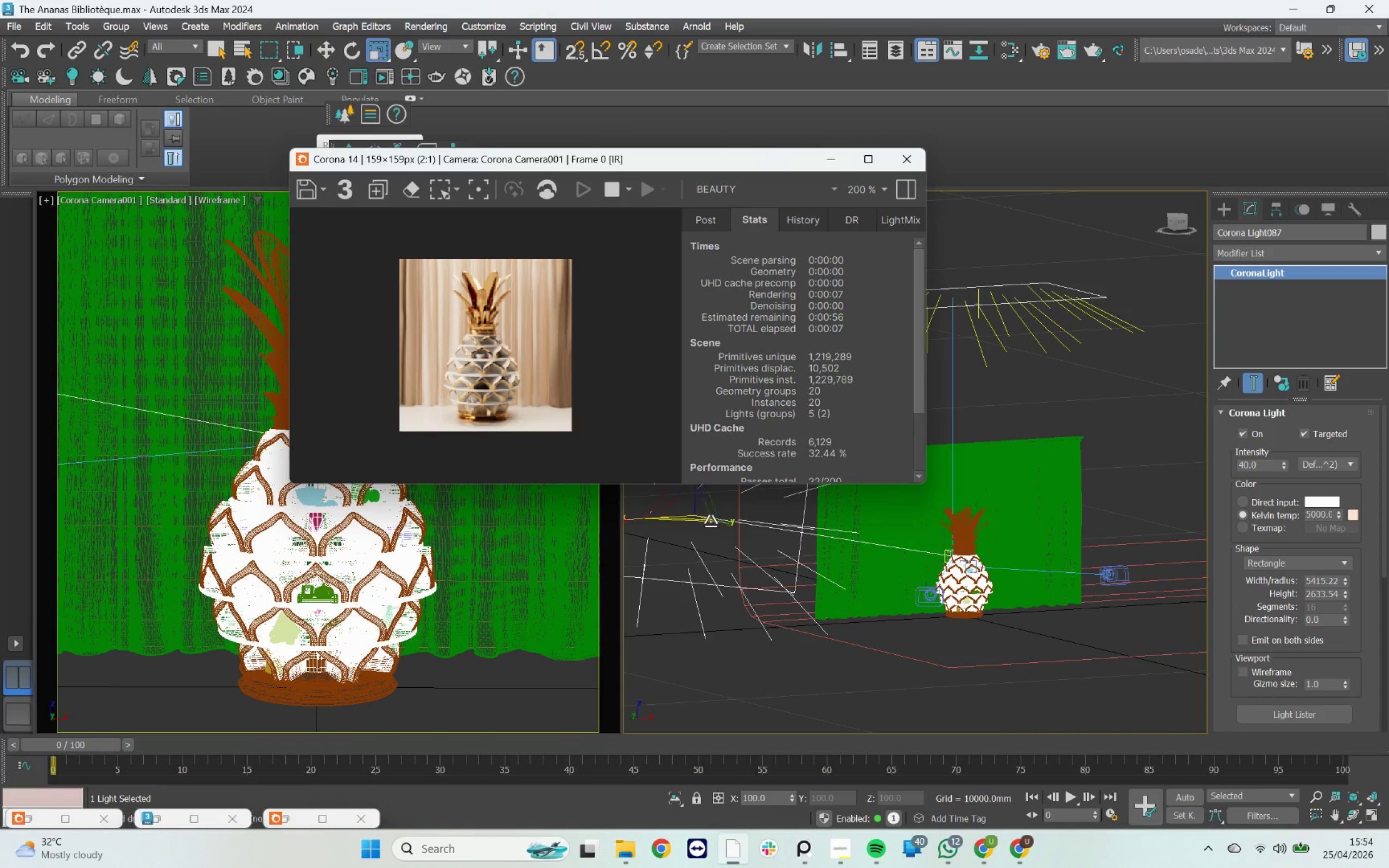 
scroll: coordinate [766, 565], scroll_direction: down, amount: 3.0
 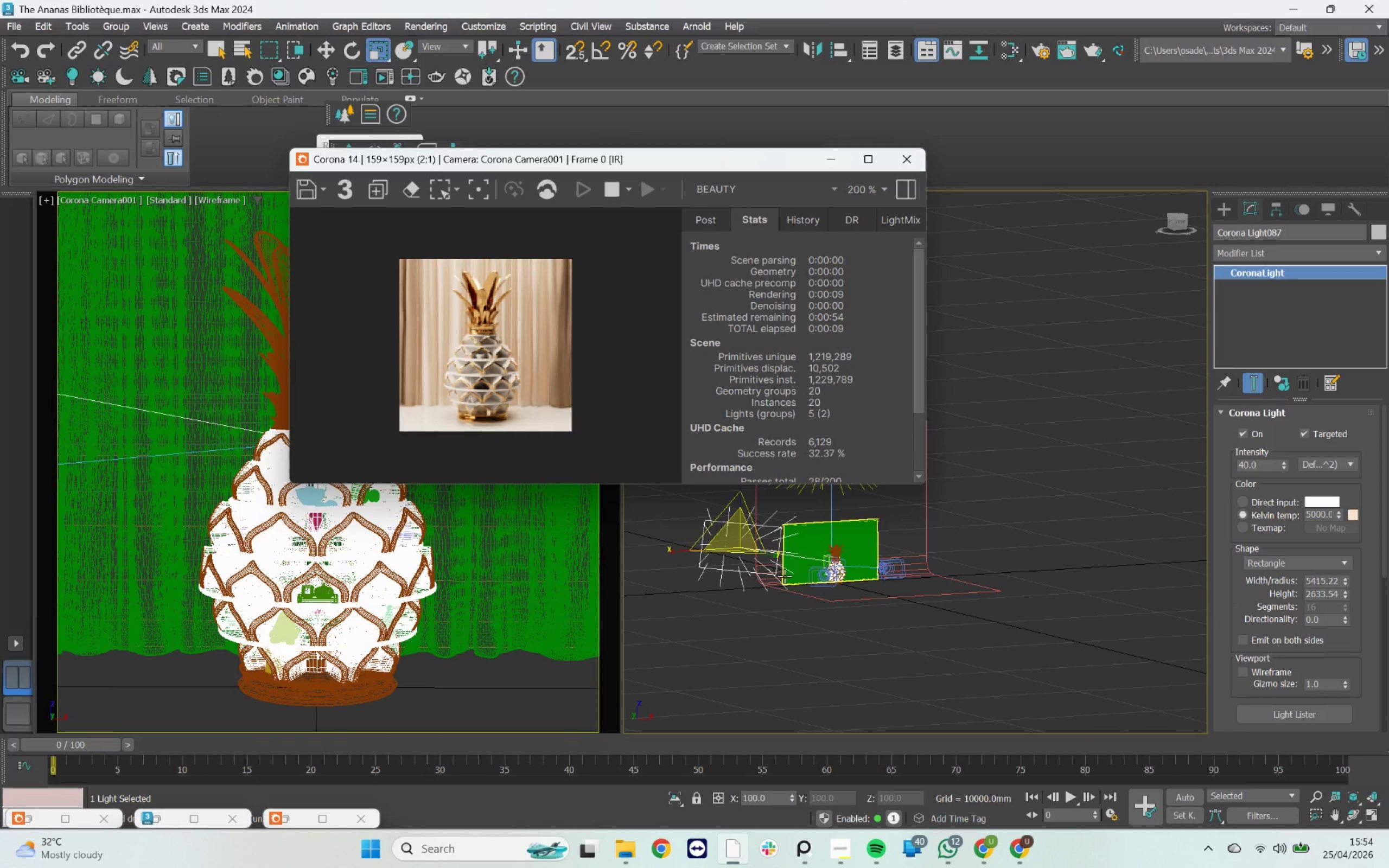 
hold_key(key=AltLeft, duration=1.0)
 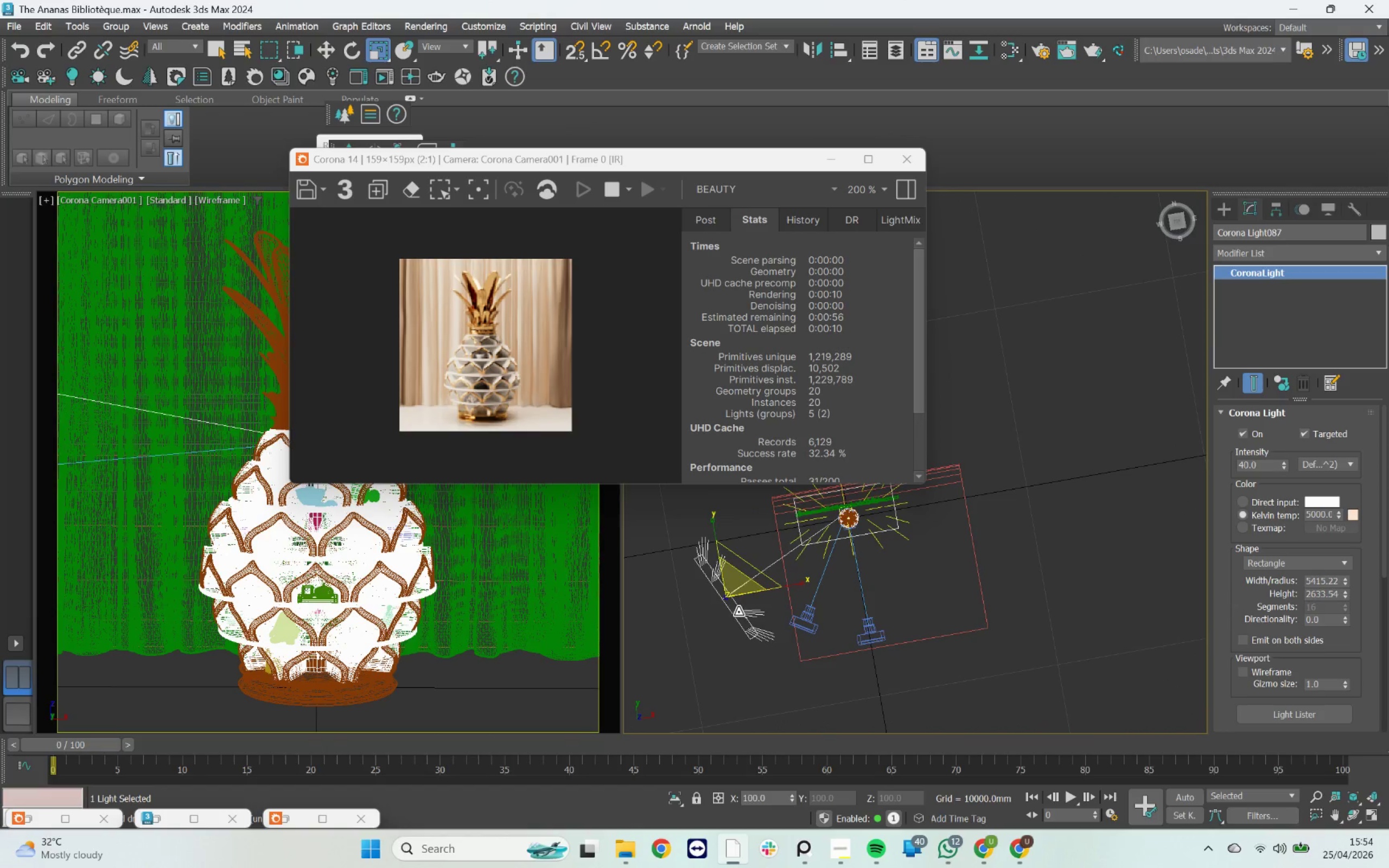 
key(W)
 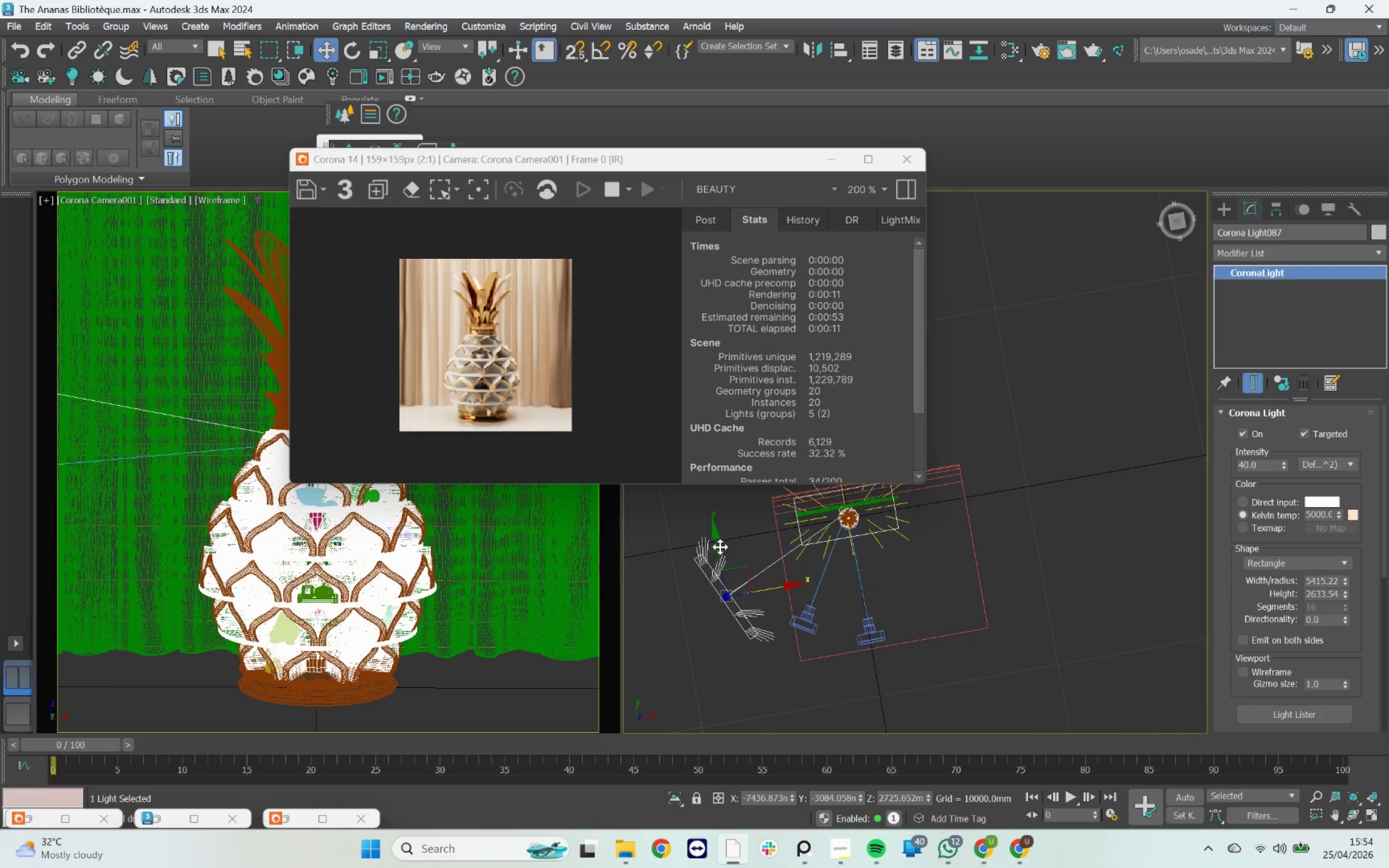 
left_click_drag(start_coordinate=[717, 545], to_coordinate=[750, 581])
 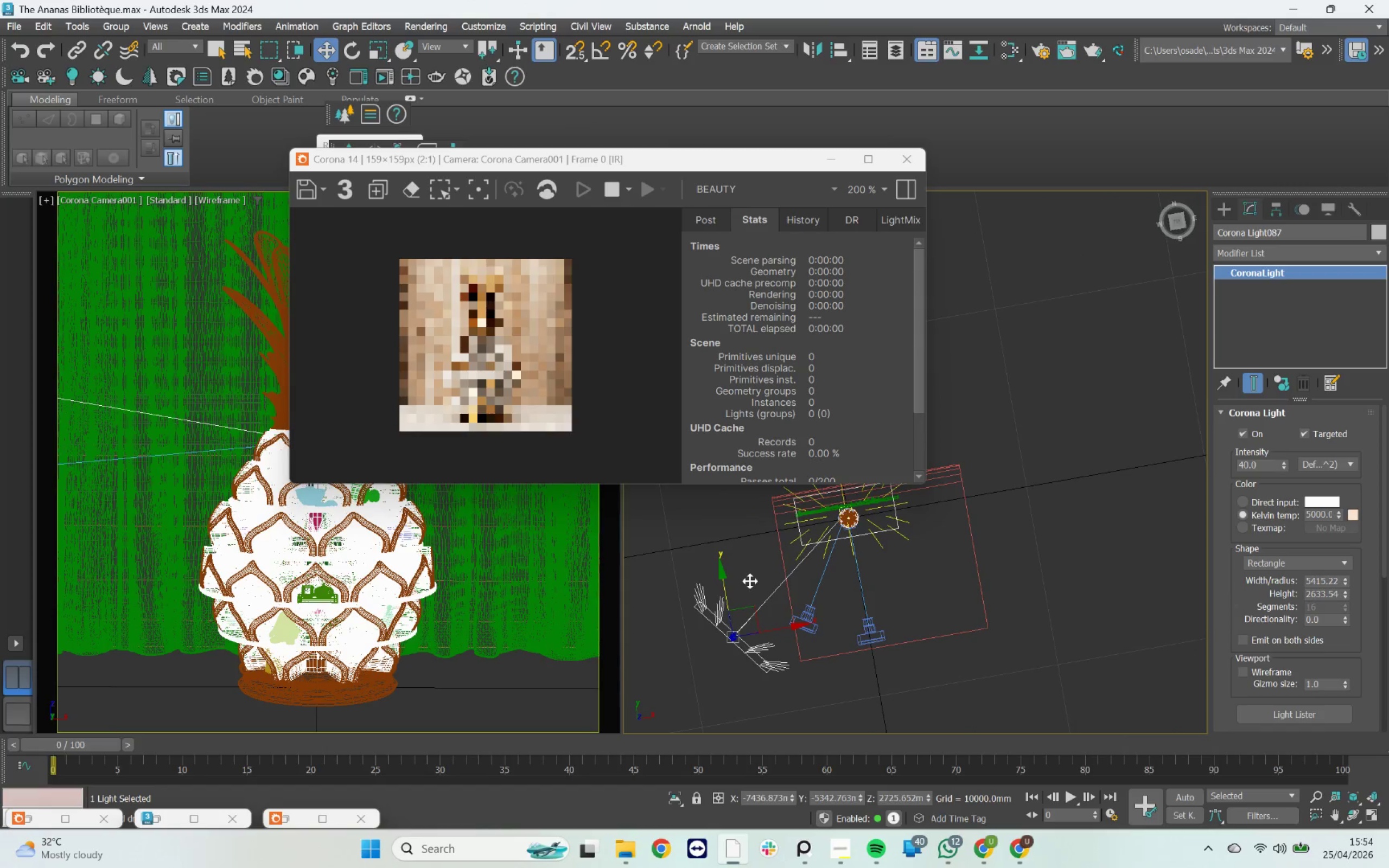 
key(Control+ControlLeft)
 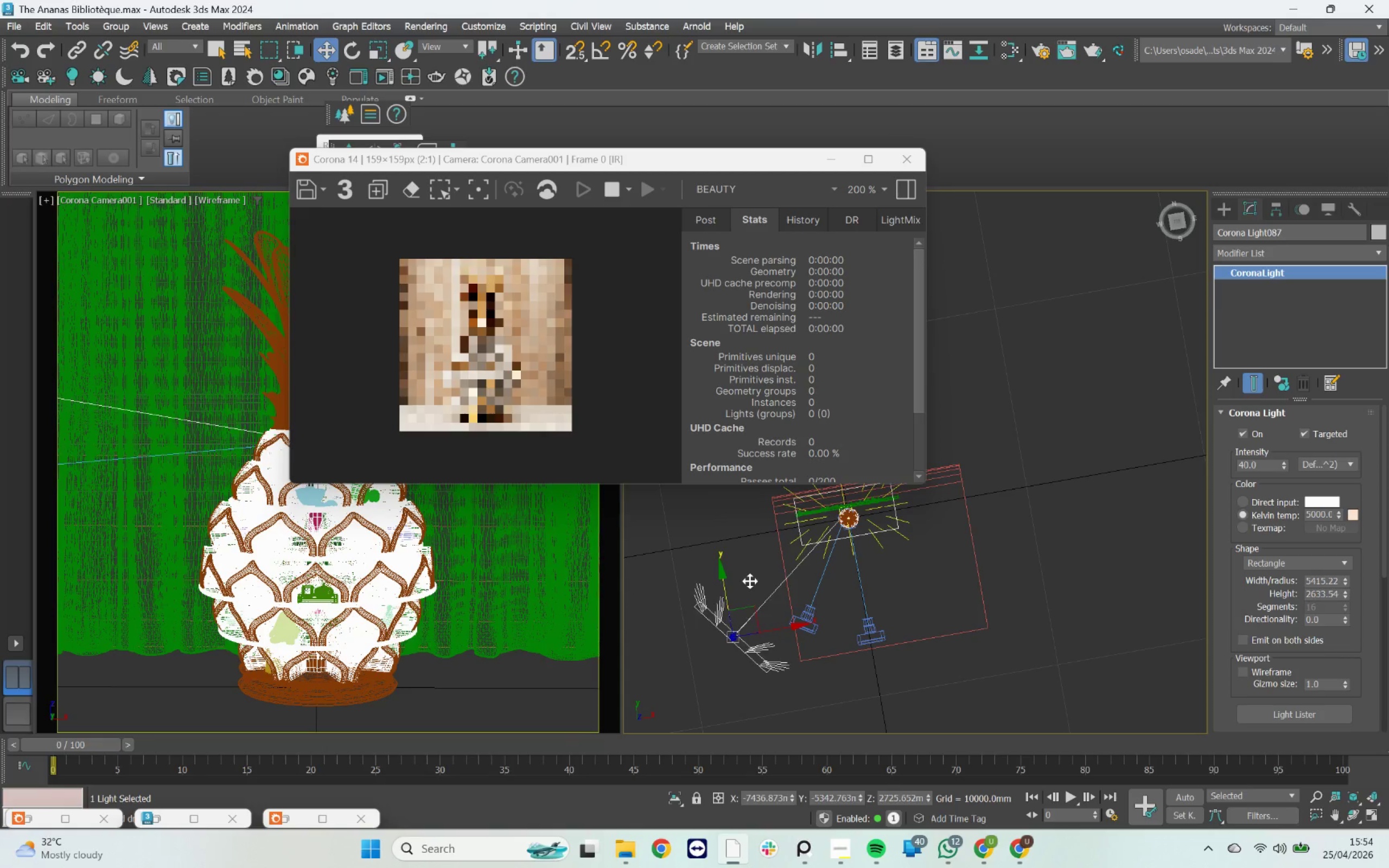 
key(Control+Z)
 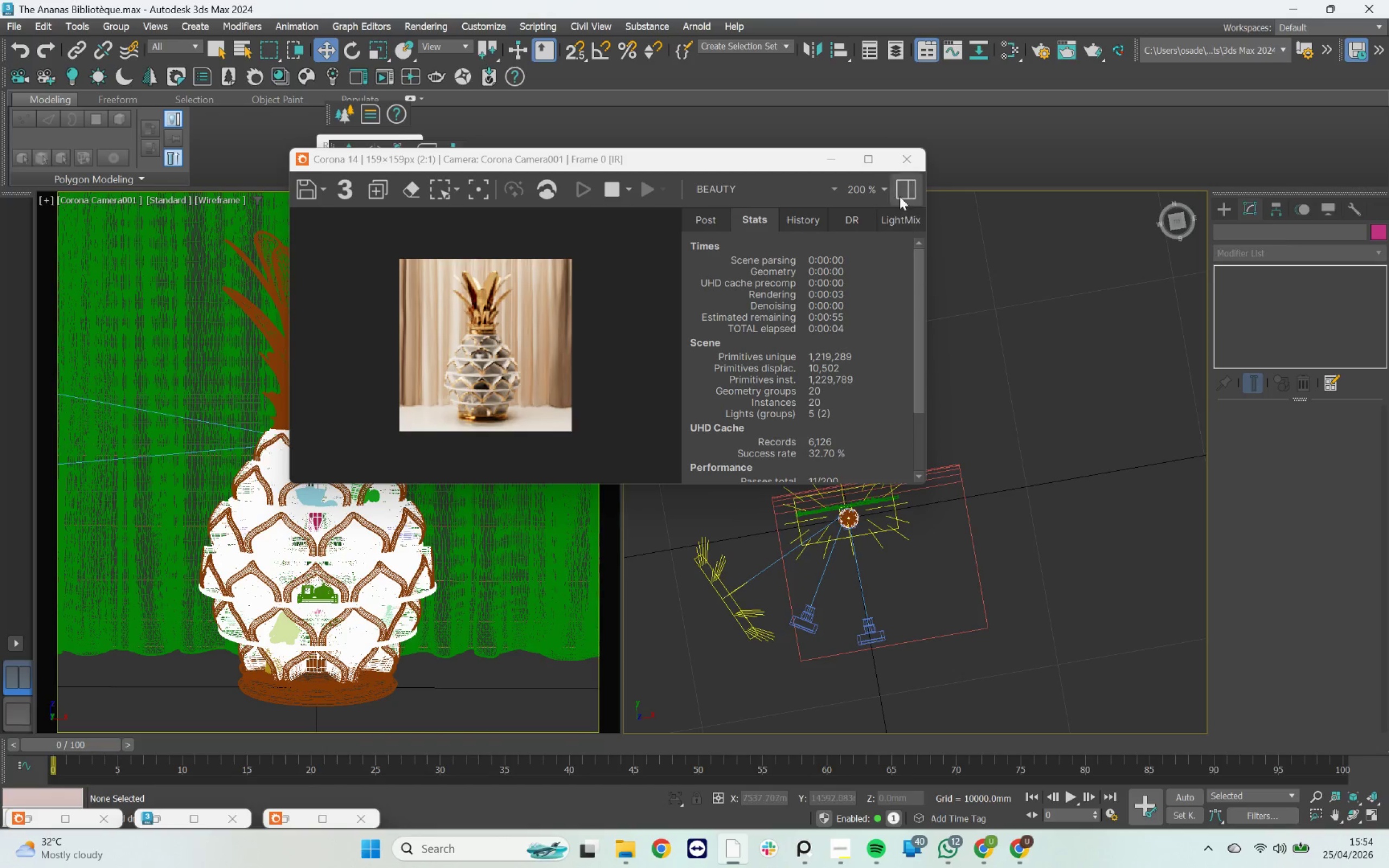 
wait(5.86)
 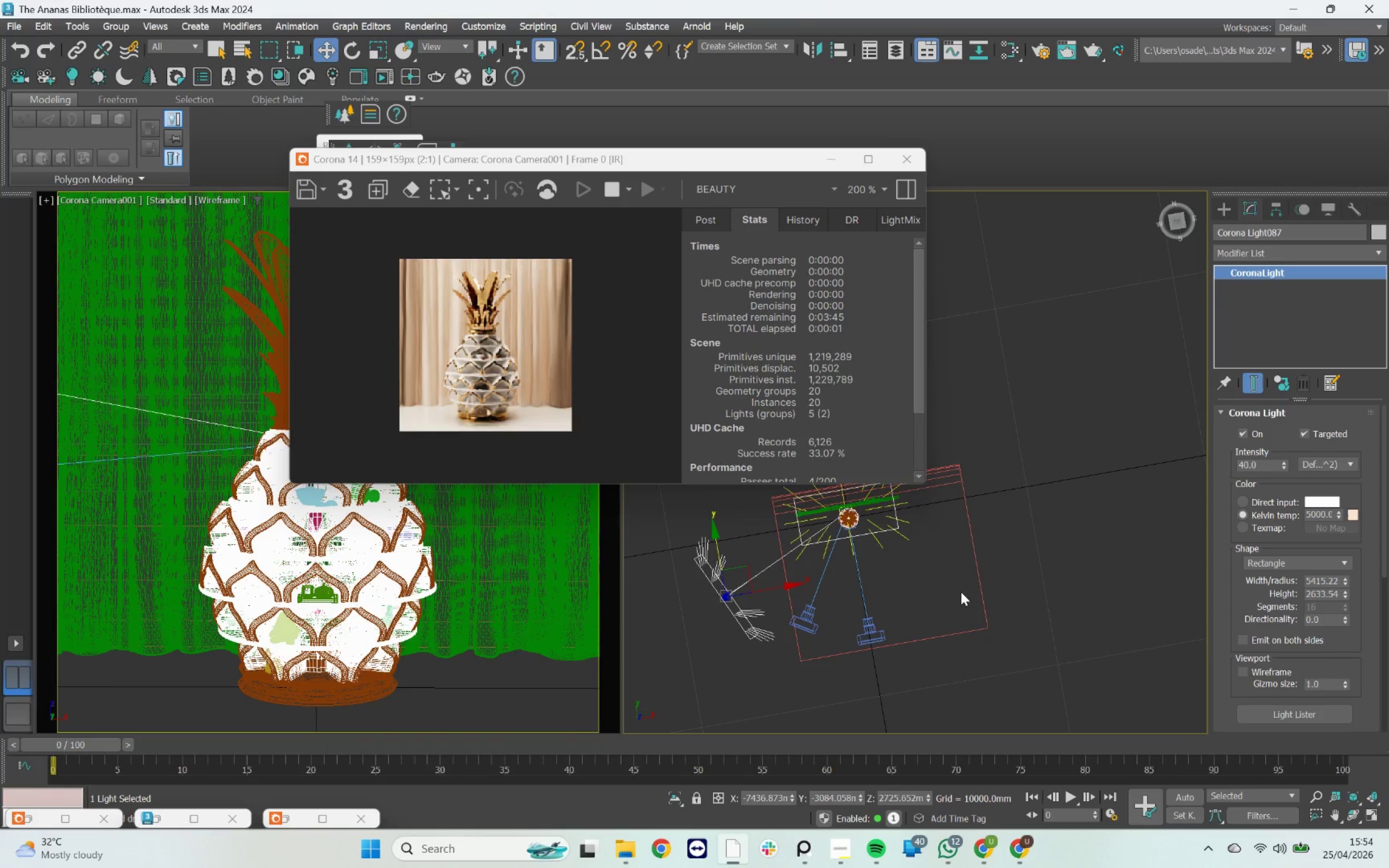 
left_click([870, 163])
 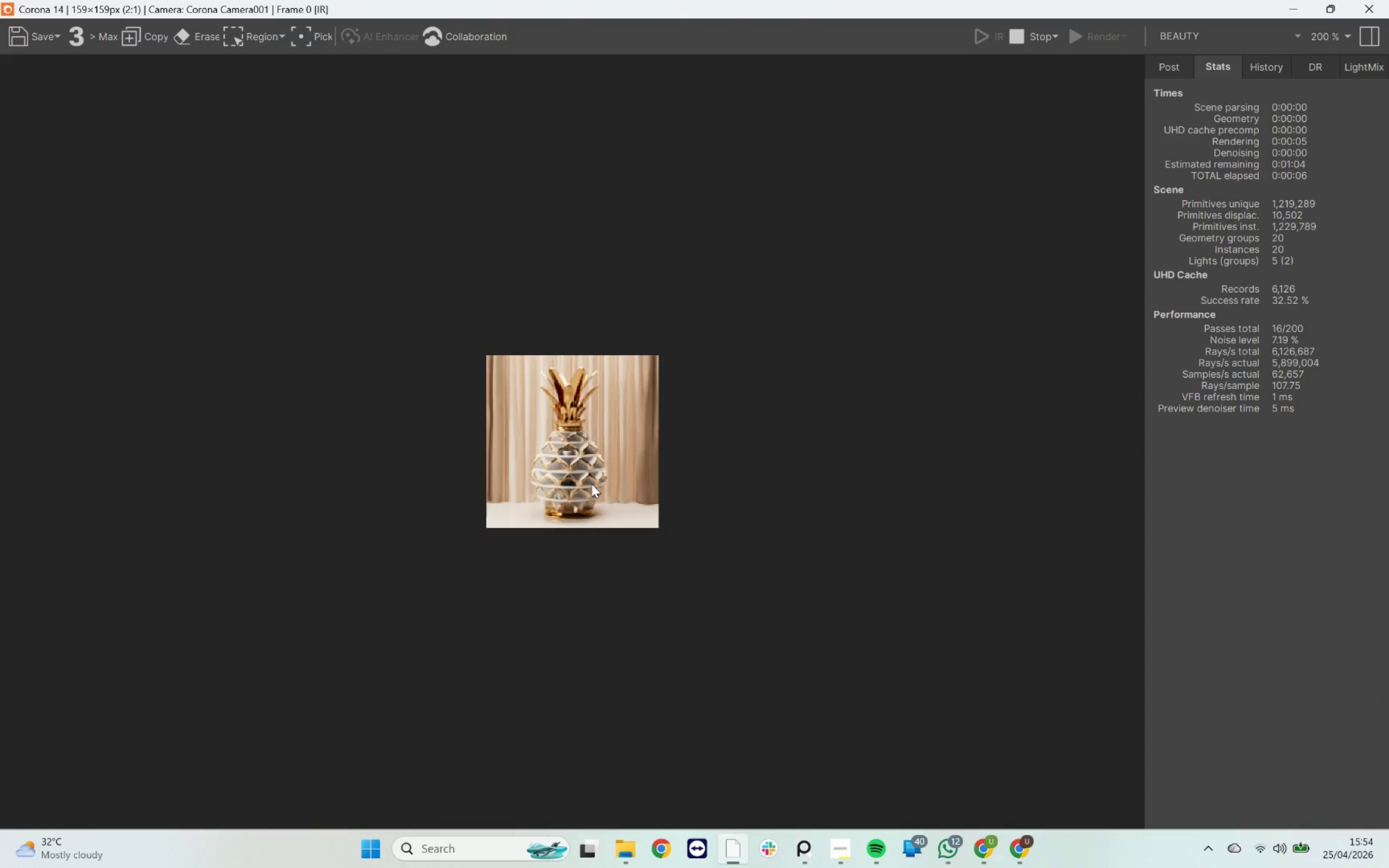 
left_click([766, 409])
 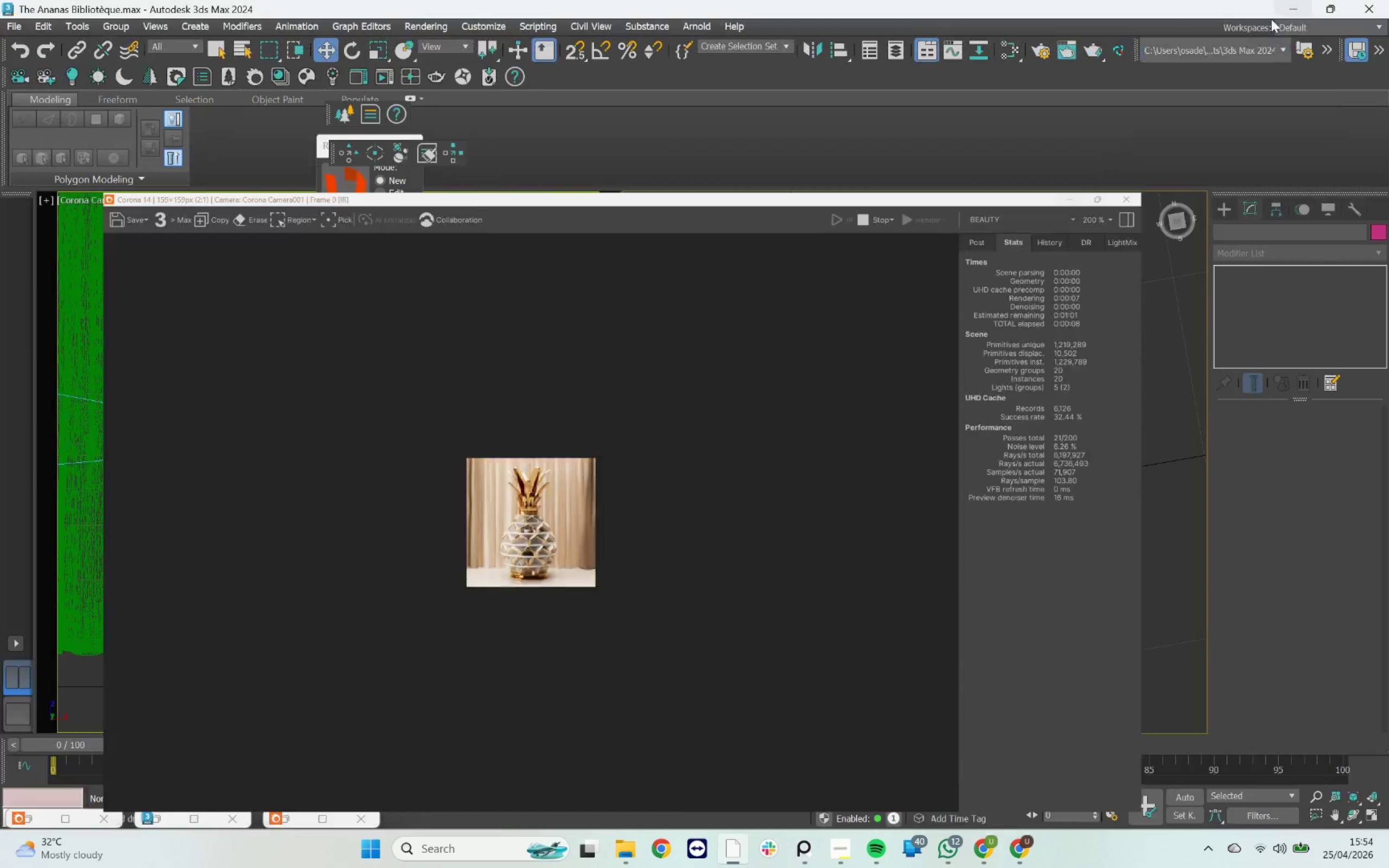 
left_click([983, 400])
 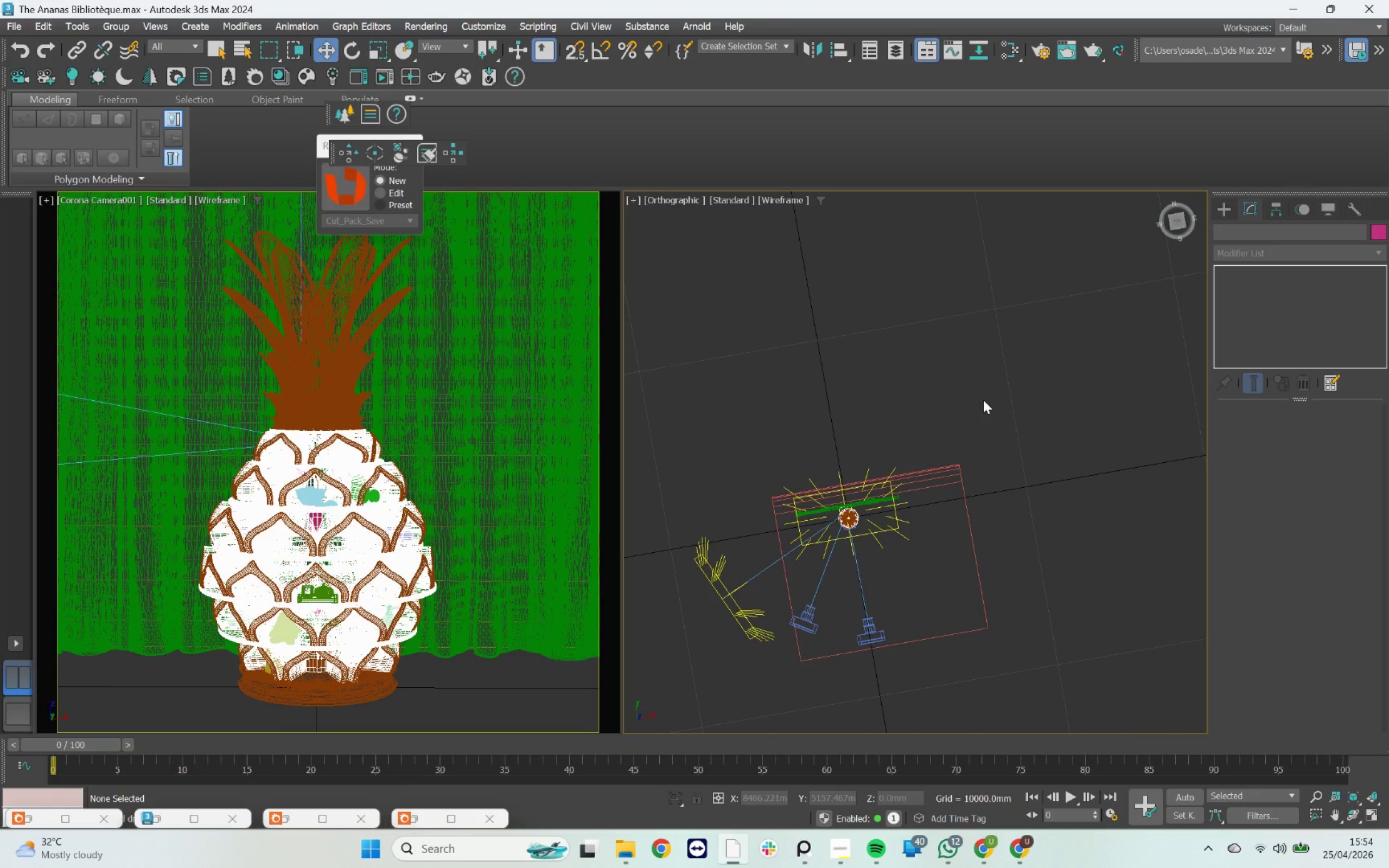 
key(Control+ControlLeft)
 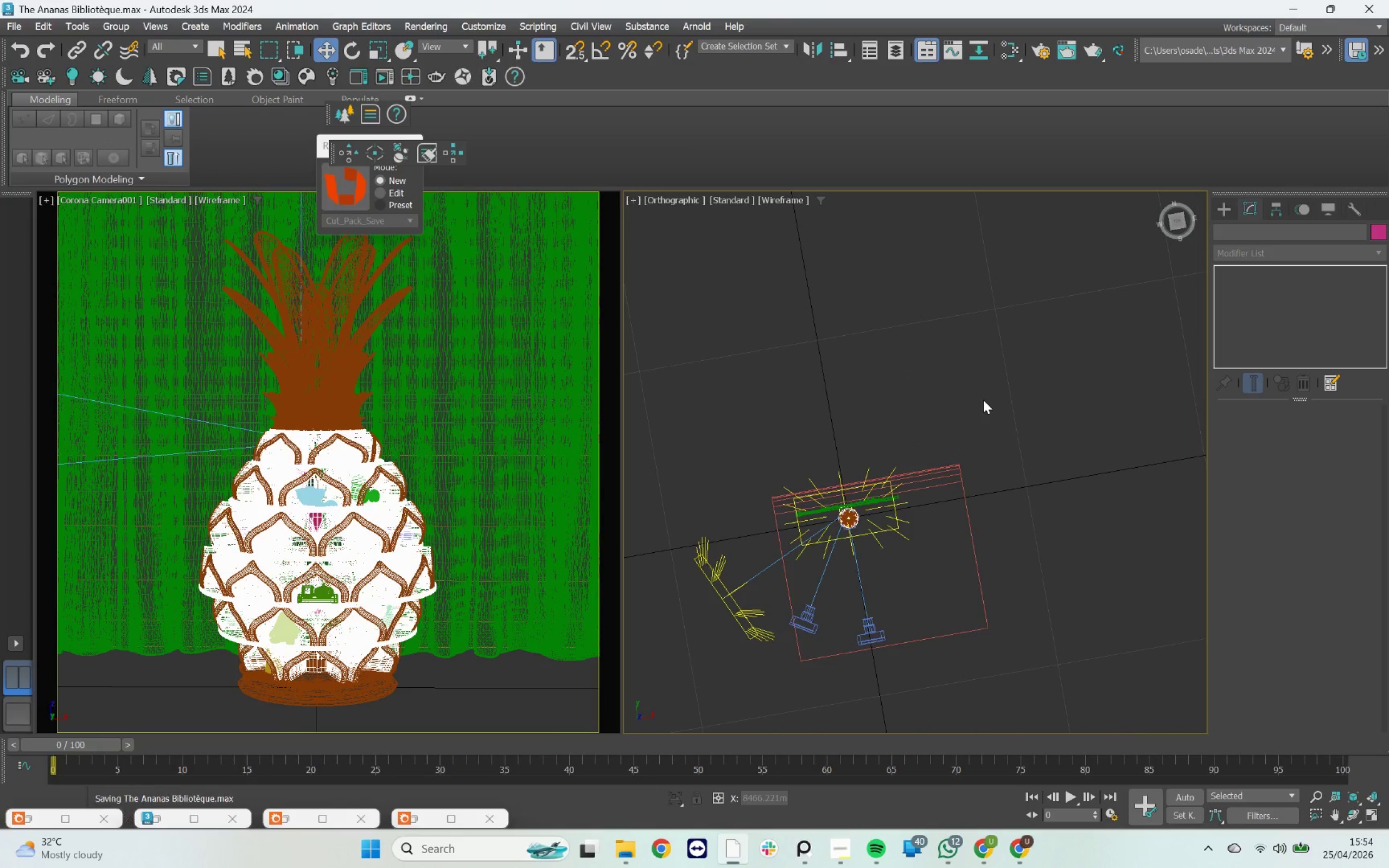 
key(Control+S)
 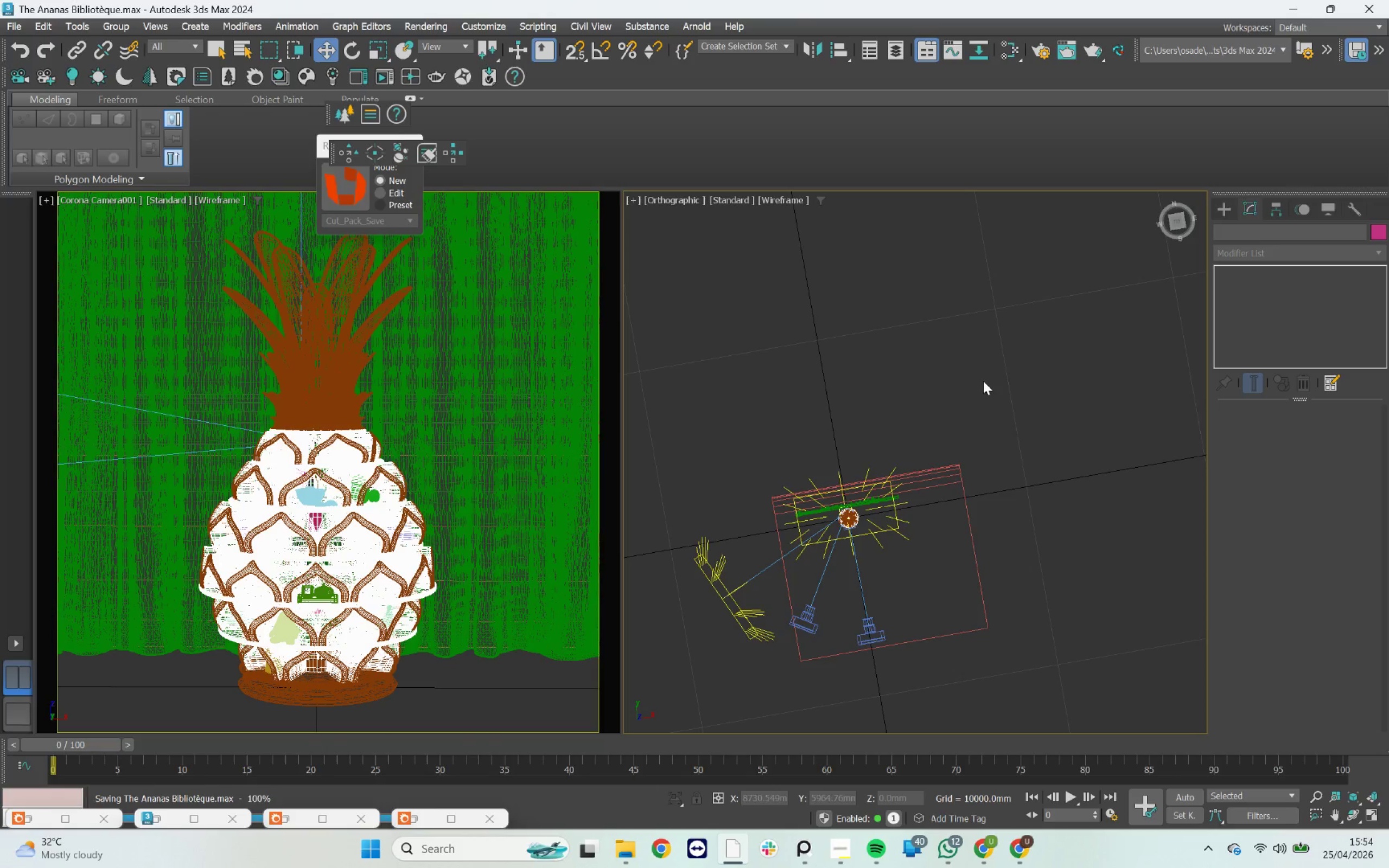 
left_click([982, 374])
 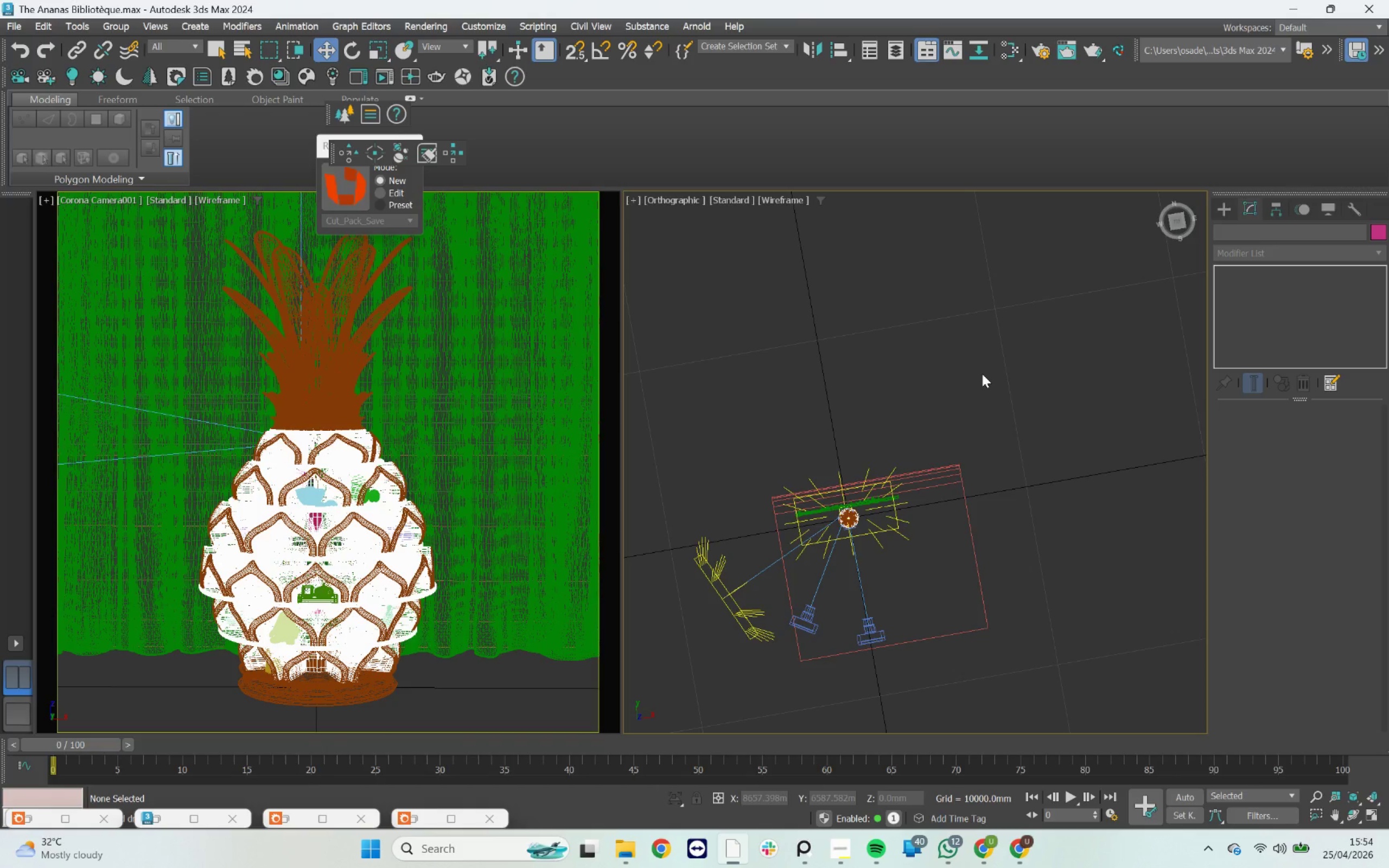 
key(F9)
 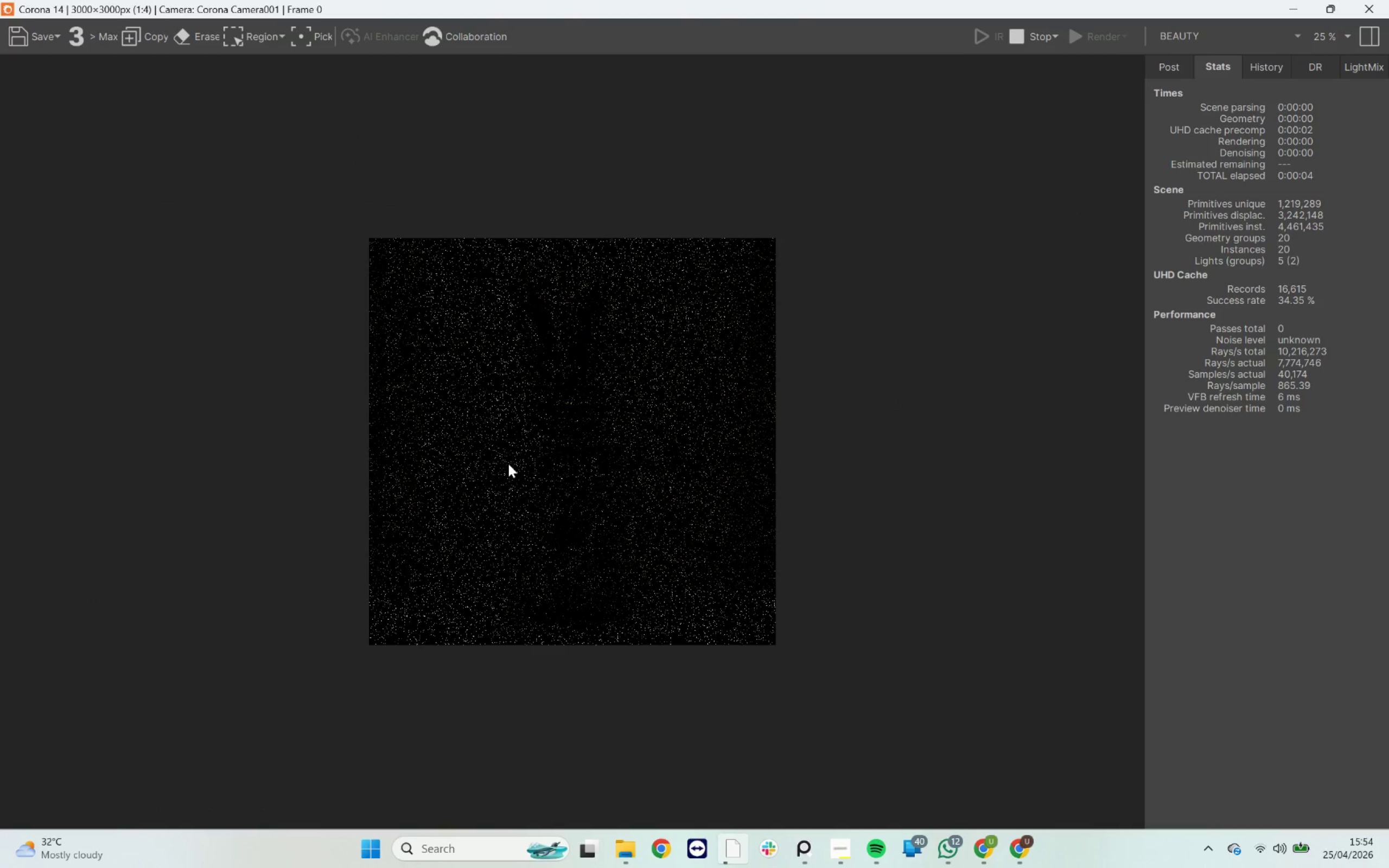 